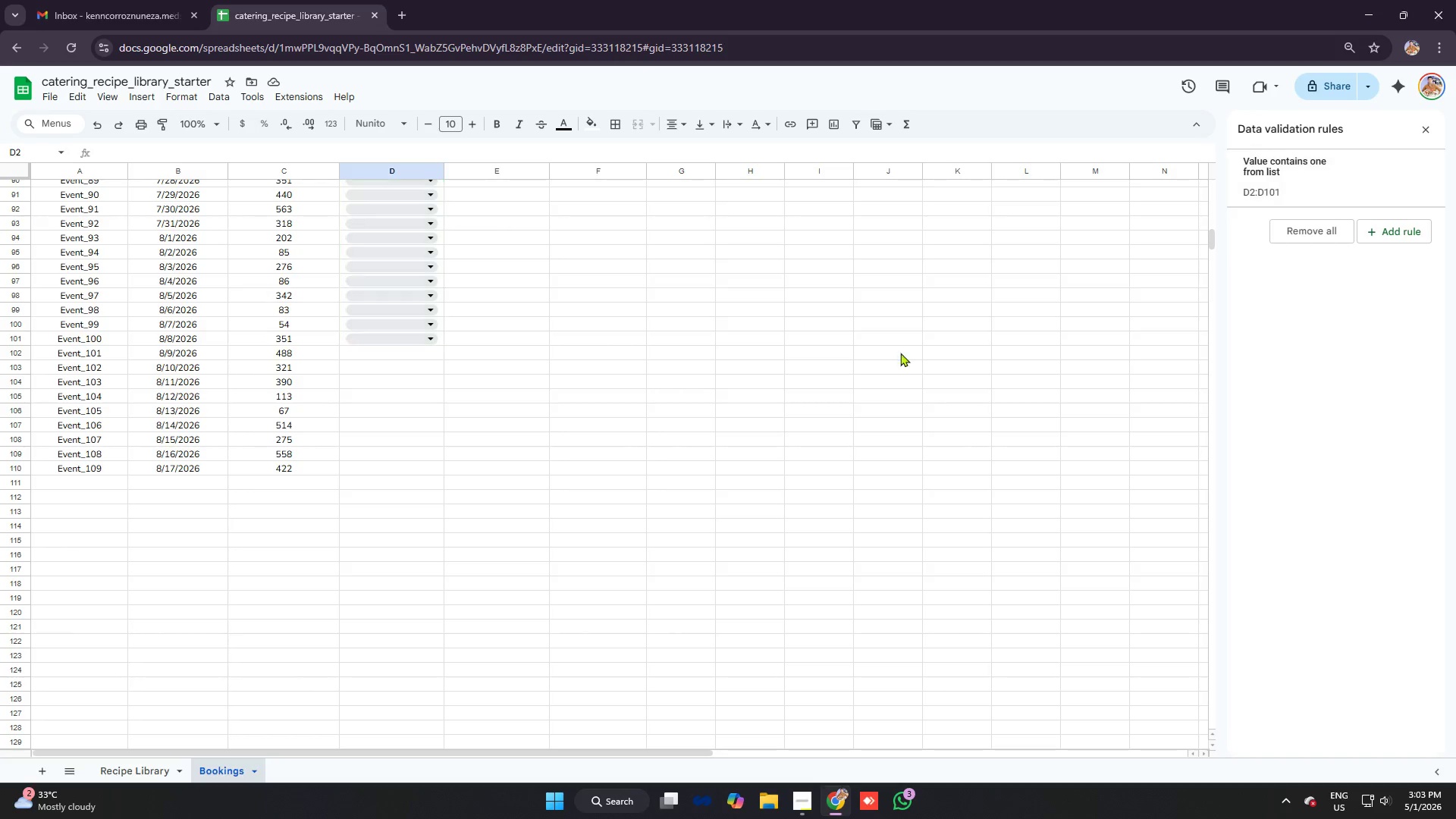 
wait(5.3)
 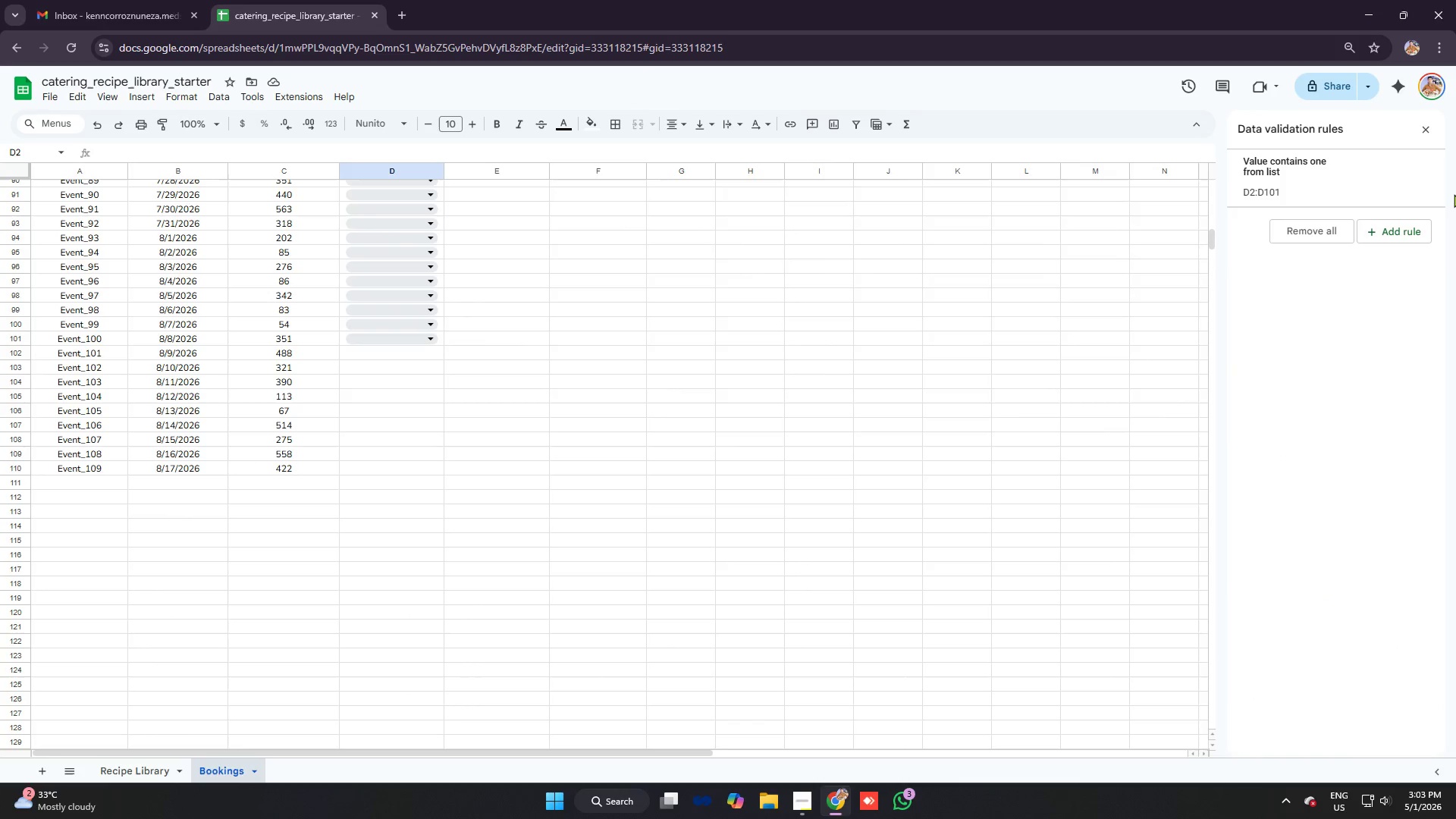 
left_click_drag(start_coordinate=[315, 470], to_coordinate=[123, 353])
 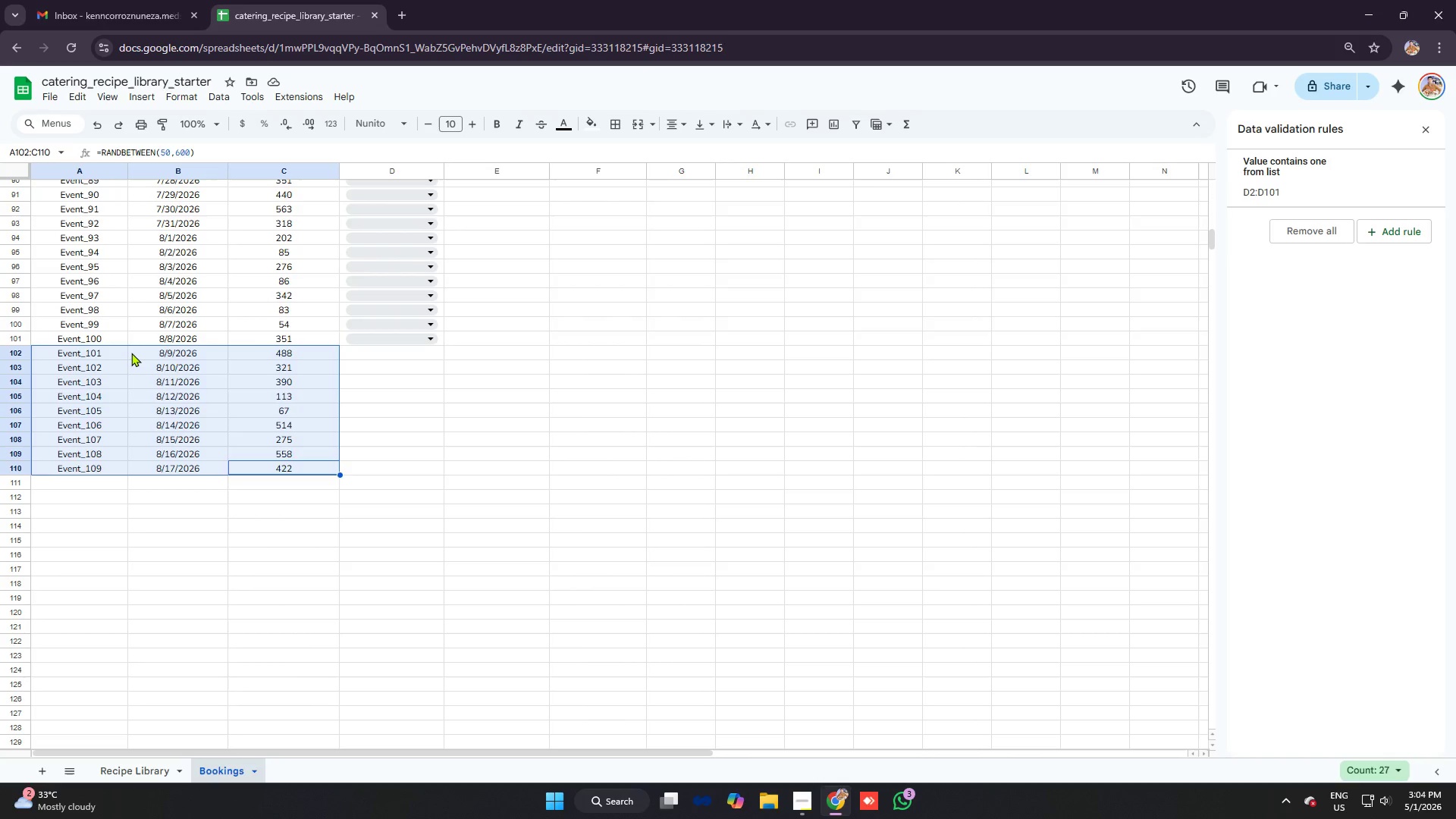 
key(Backspace)
 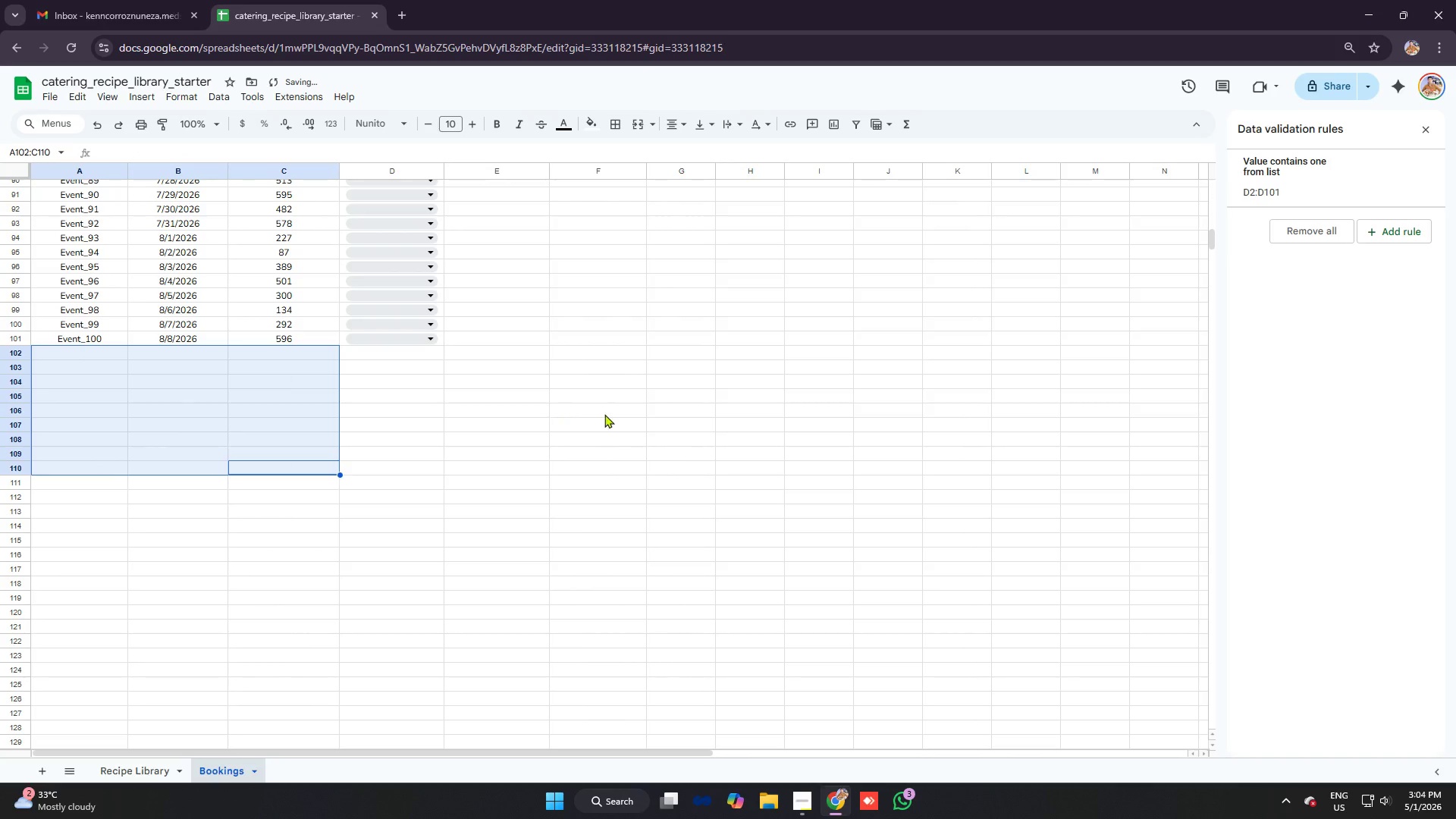 
left_click([512, 287])
 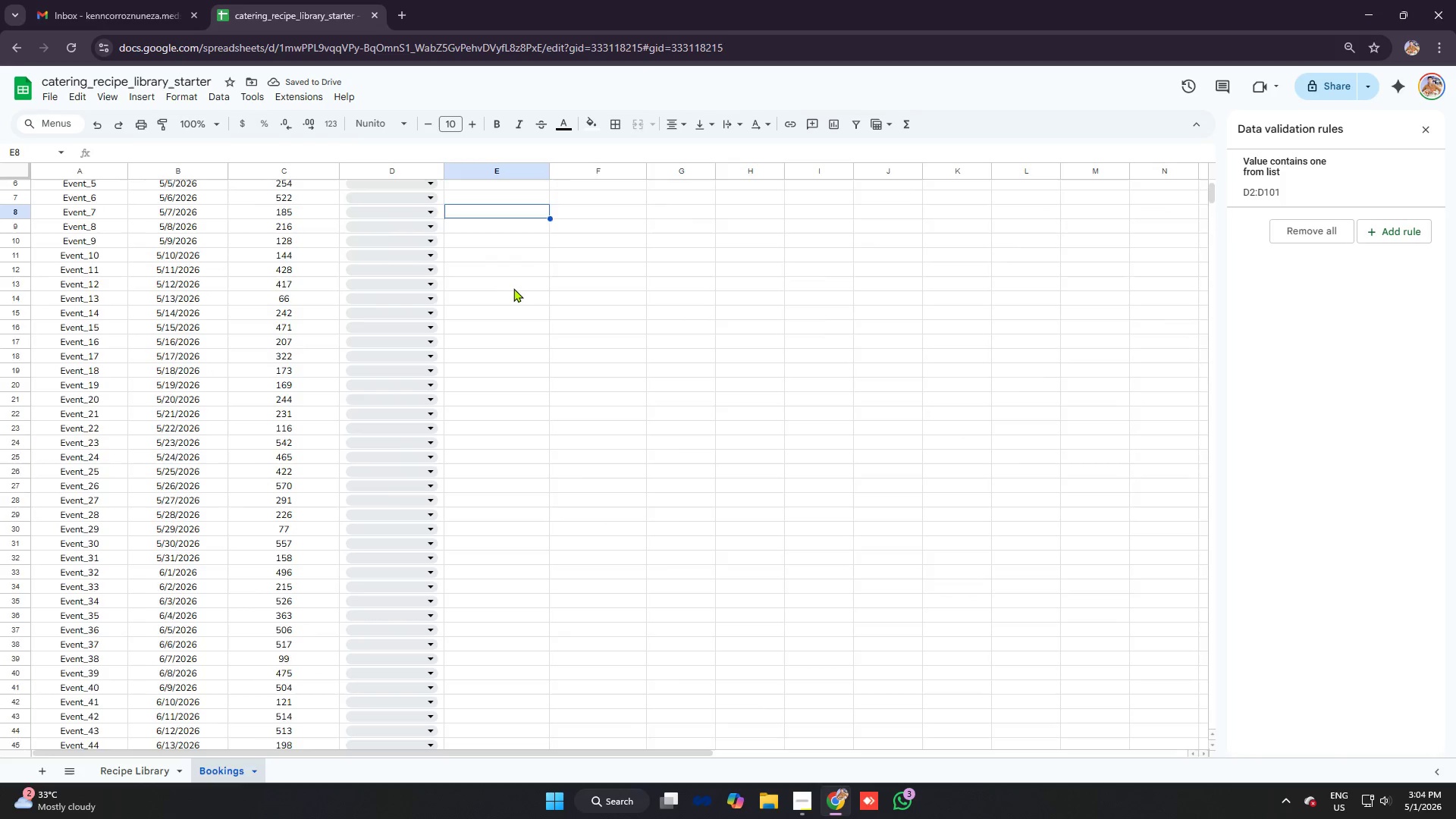 
scroll: coordinate [569, 362], scroll_direction: up, amount: 18.0
 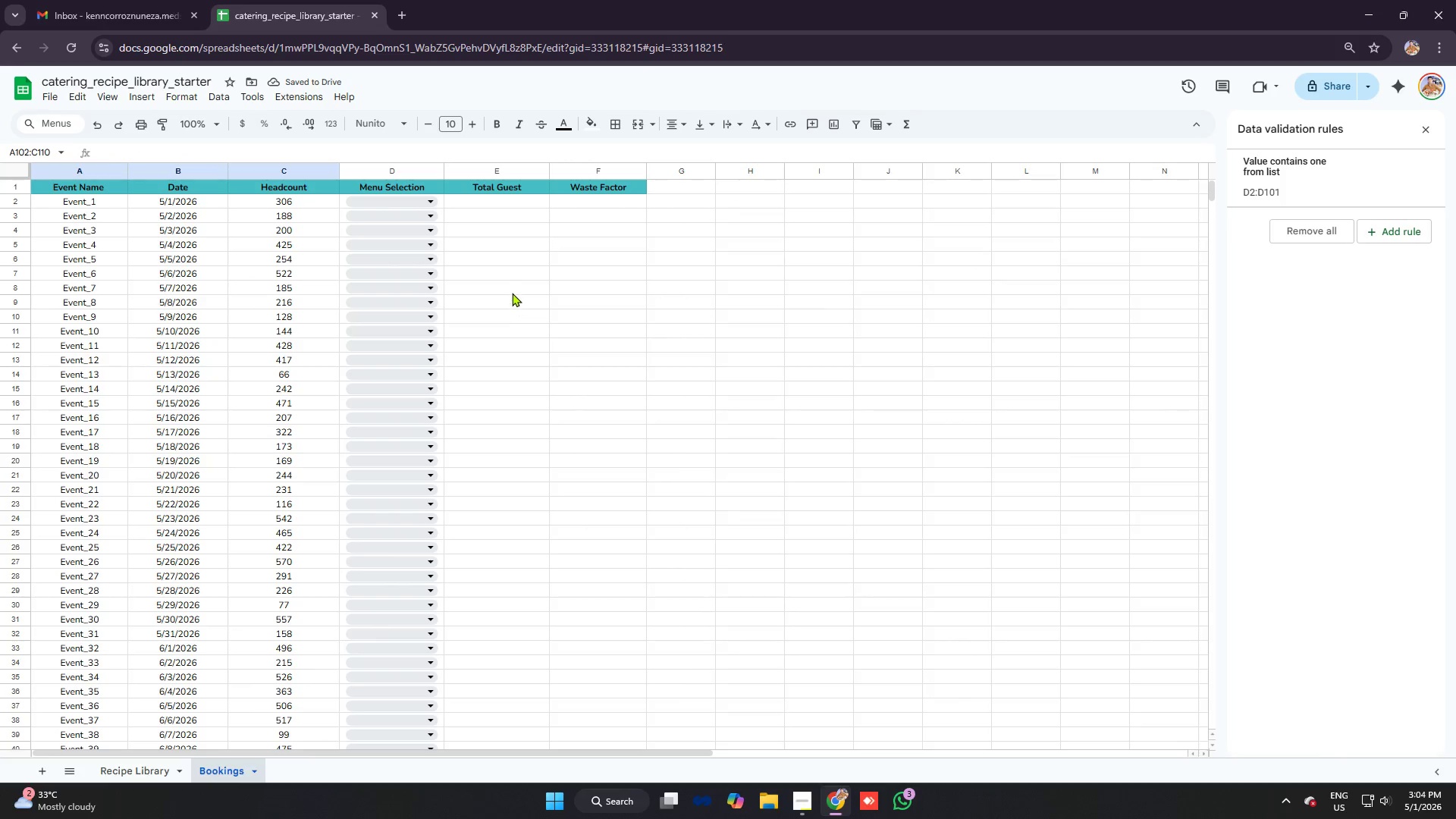 
scroll: coordinate [560, 288], scroll_direction: down, amount: 15.0
 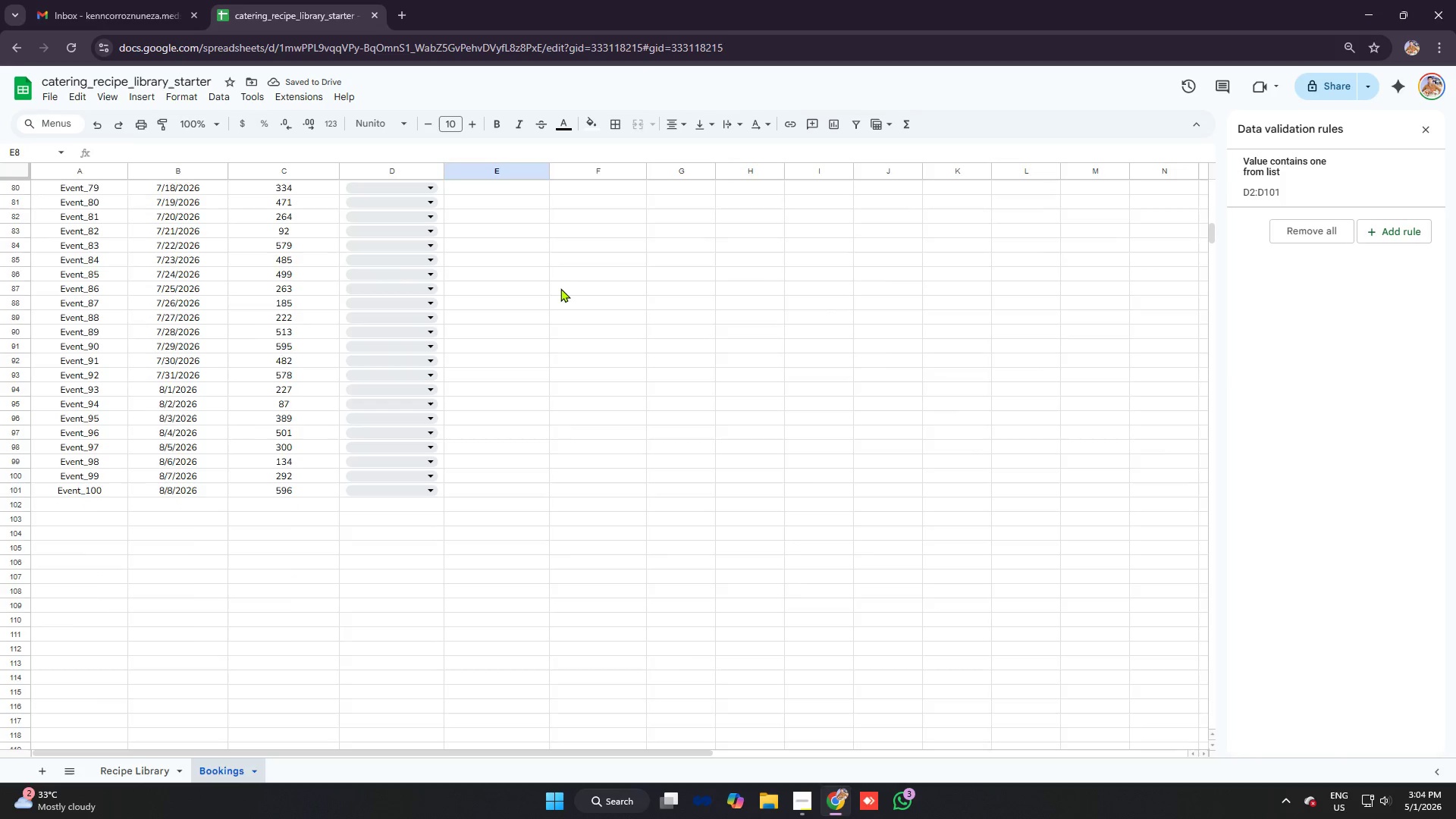 
scroll: coordinate [560, 287], scroll_direction: up, amount: 24.0
 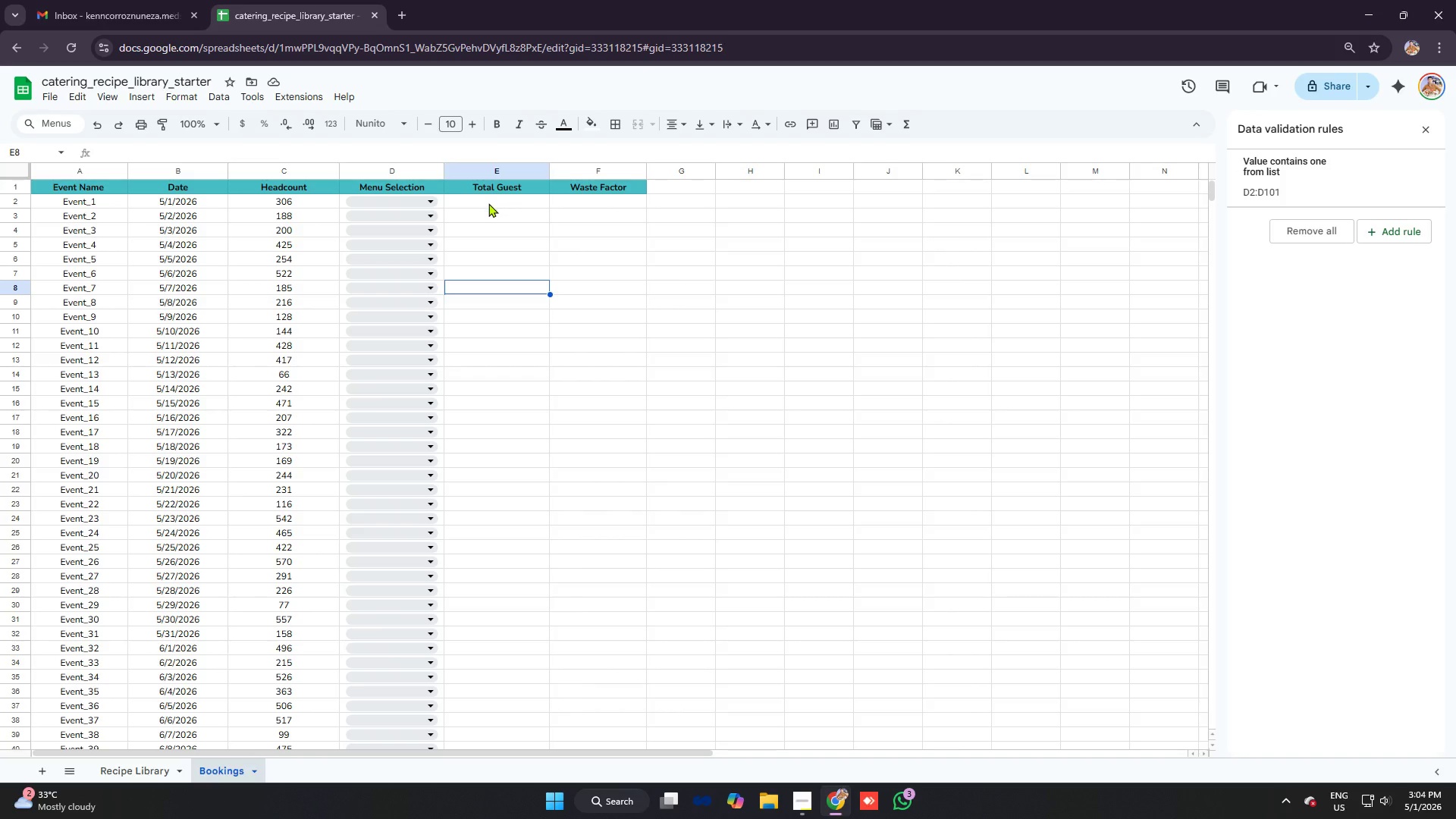 
left_click([488, 203])
 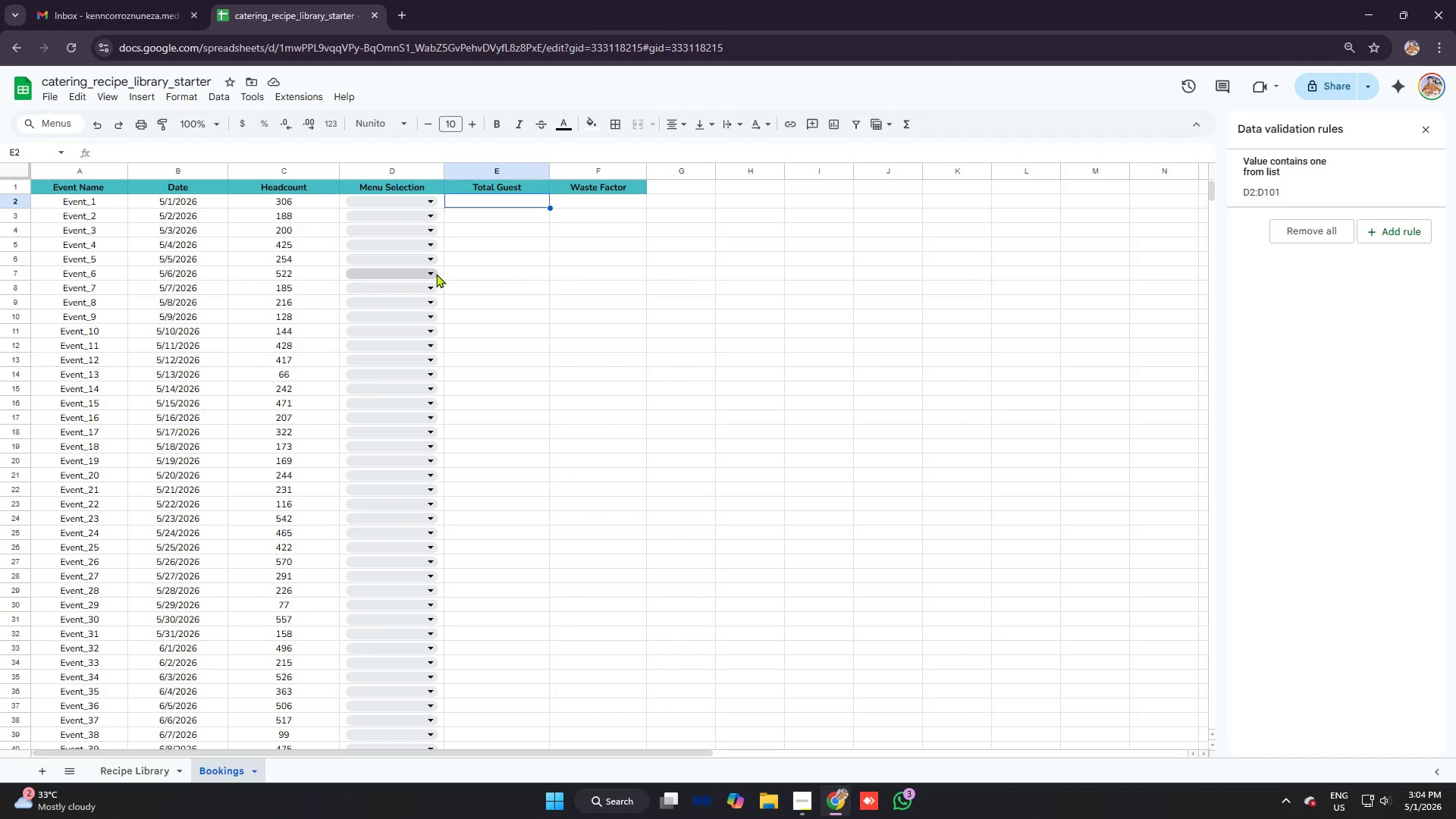 
left_click([431, 275])
 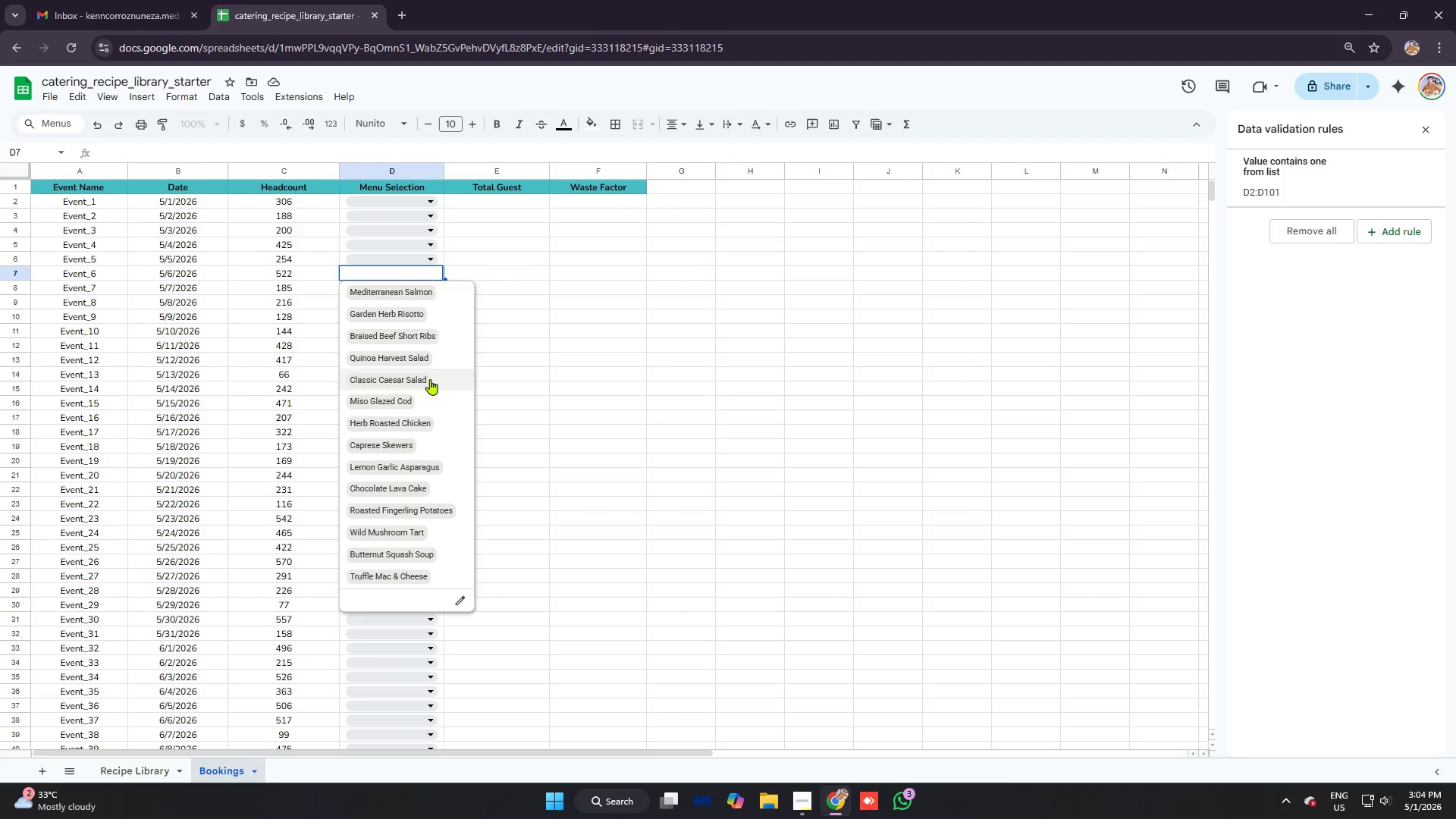 
left_click([430, 379])
 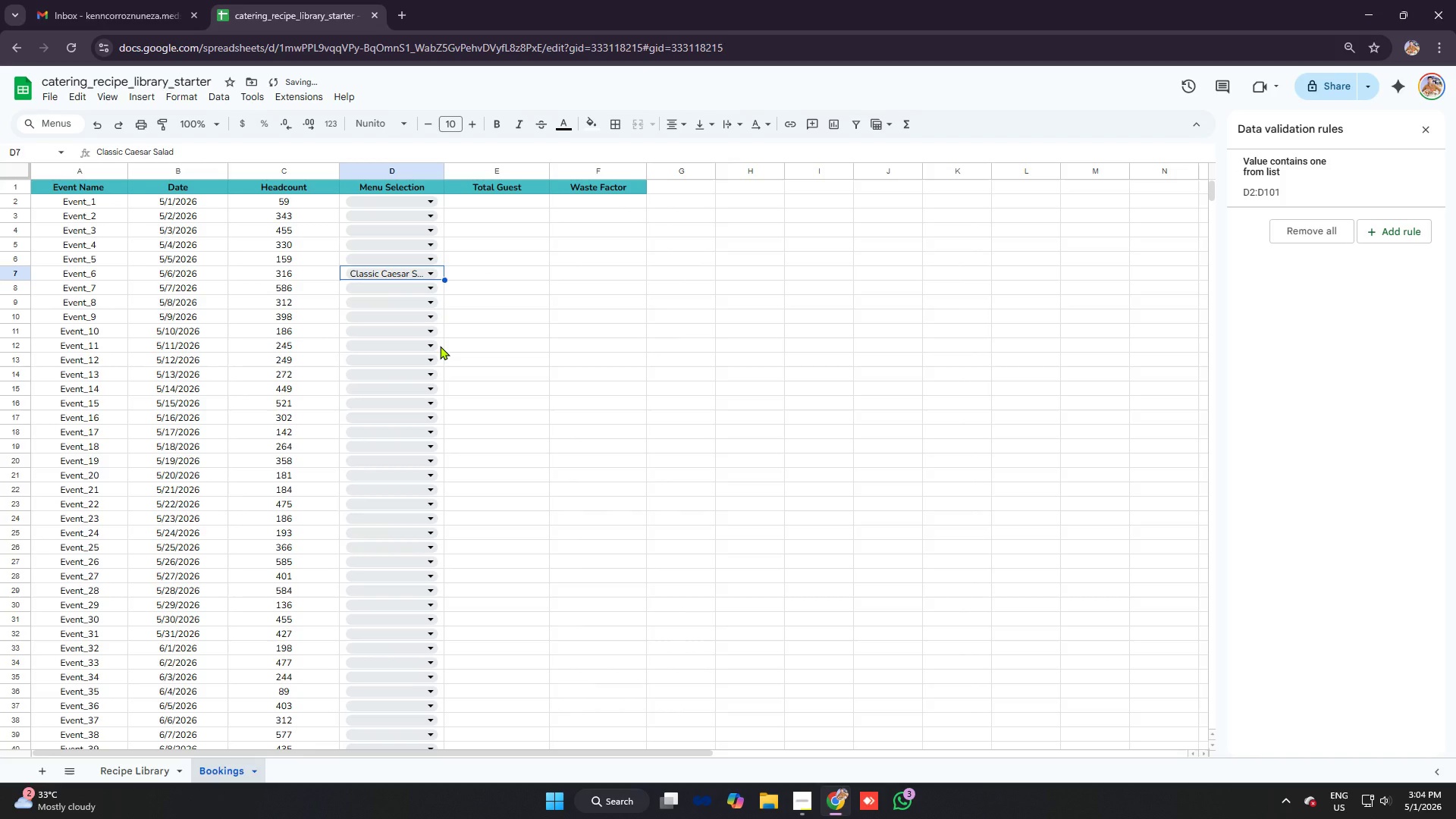 
key(Control+Z)
 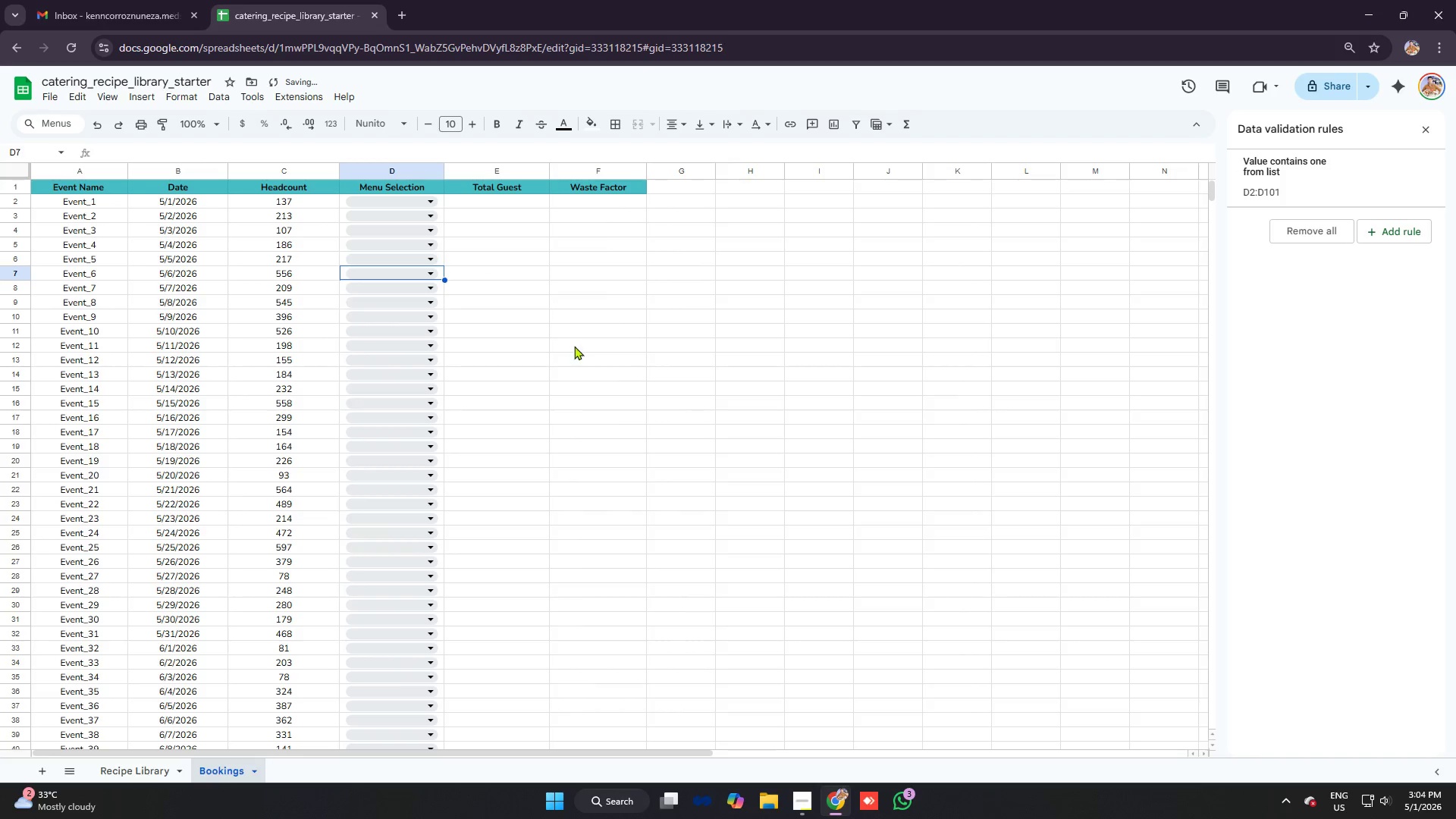 
left_click([588, 303])
 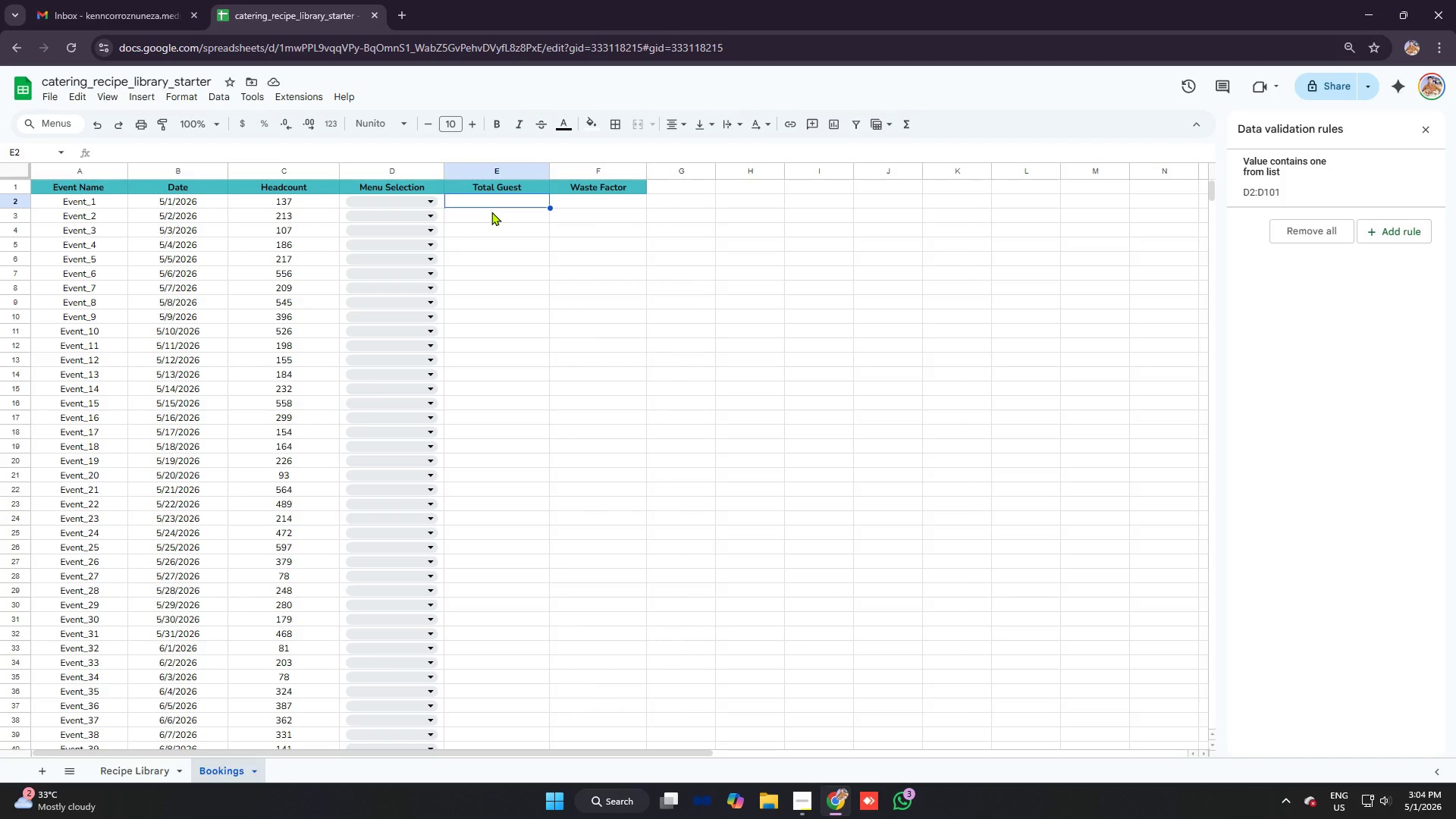 
wait(7.89)
 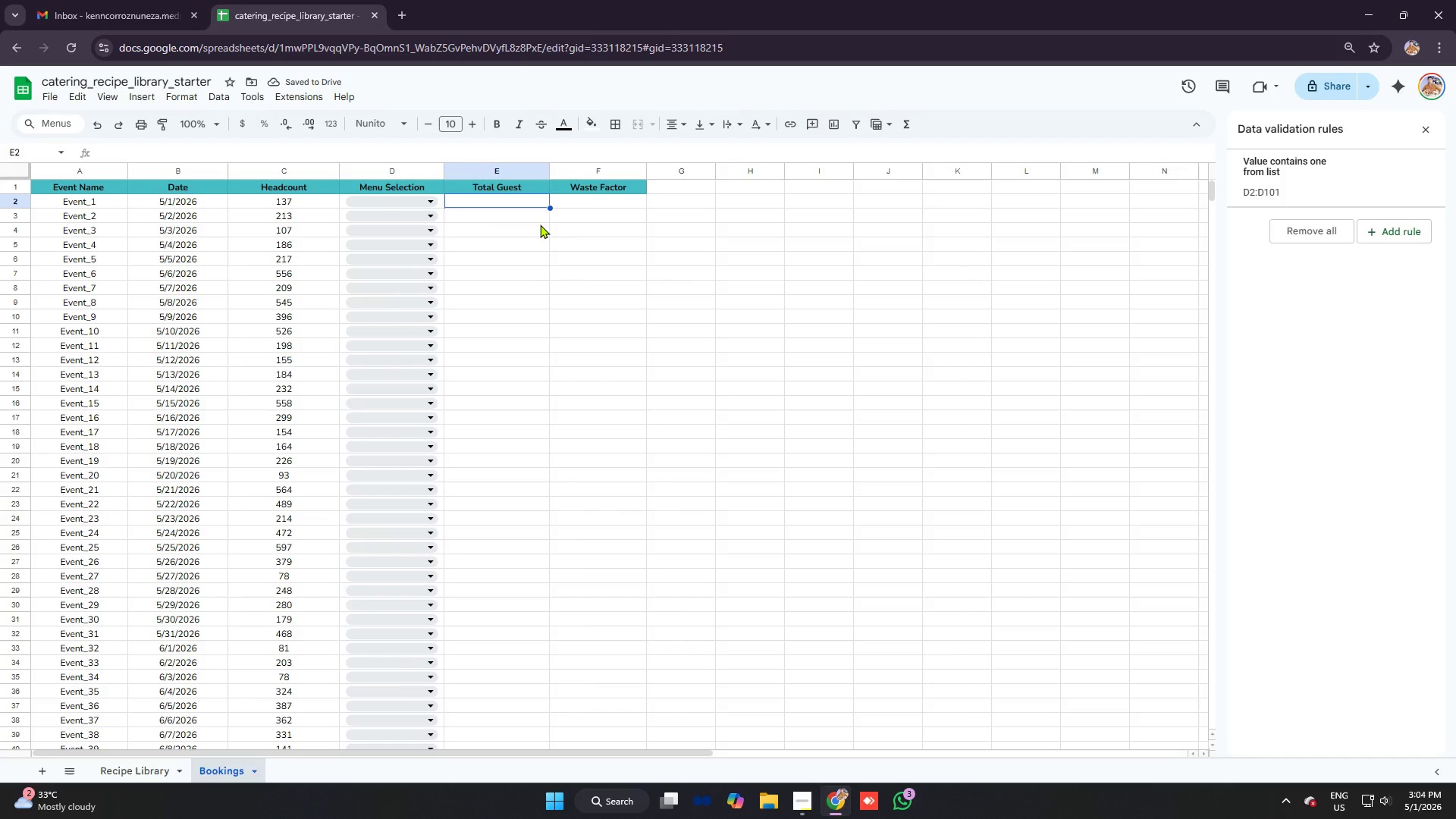 
type(=C2)
 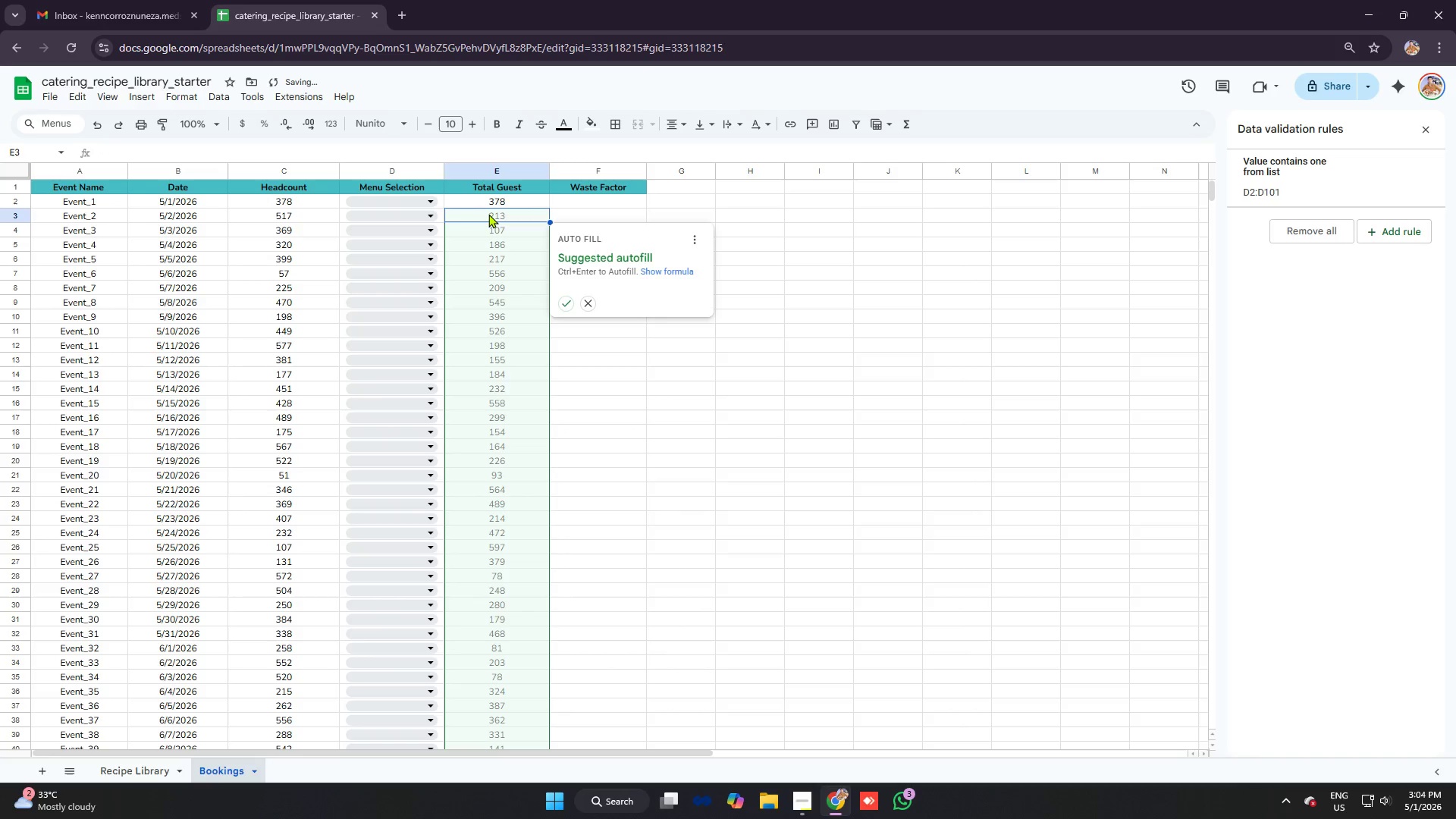 
 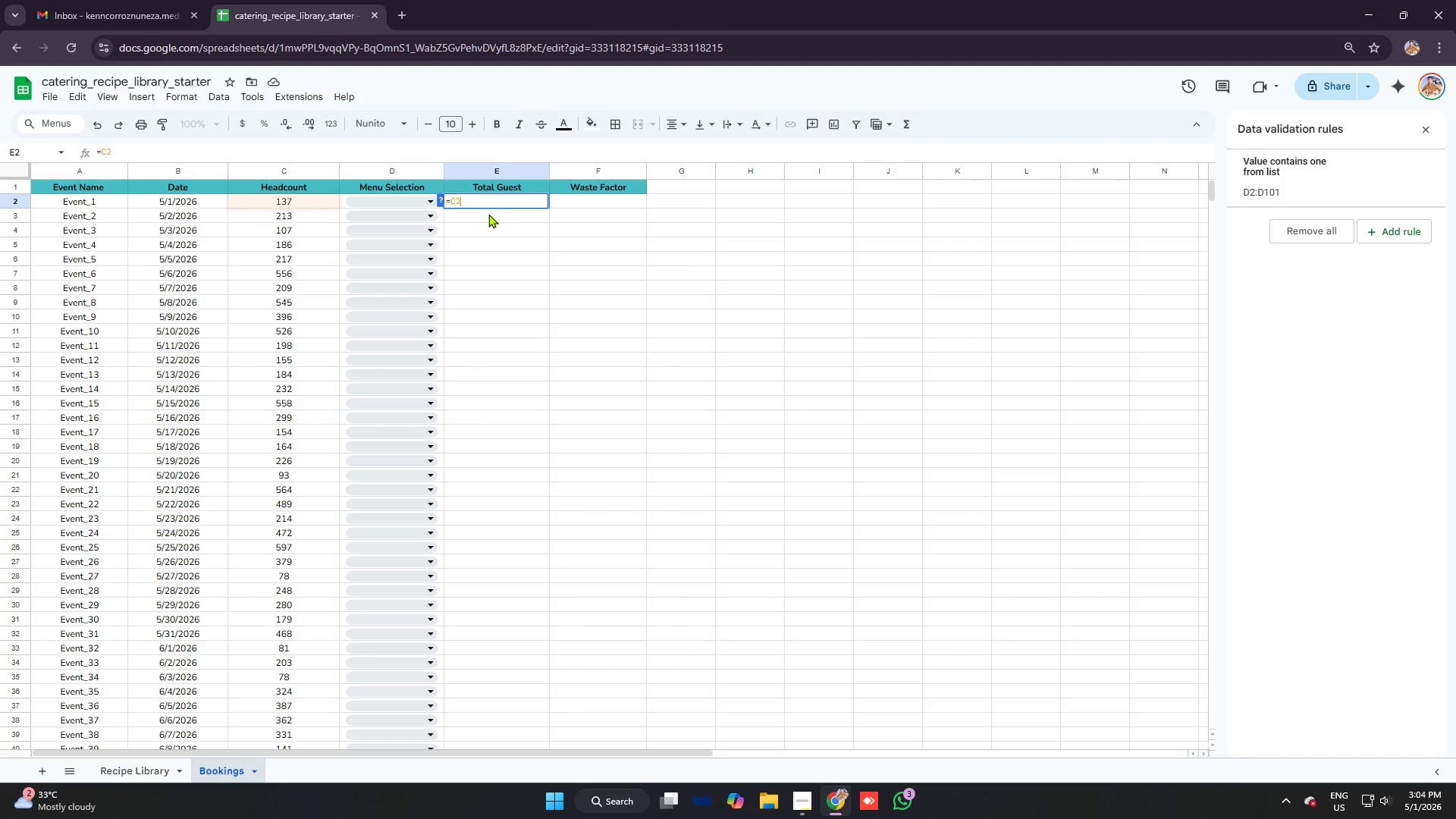 
key(Enter)
 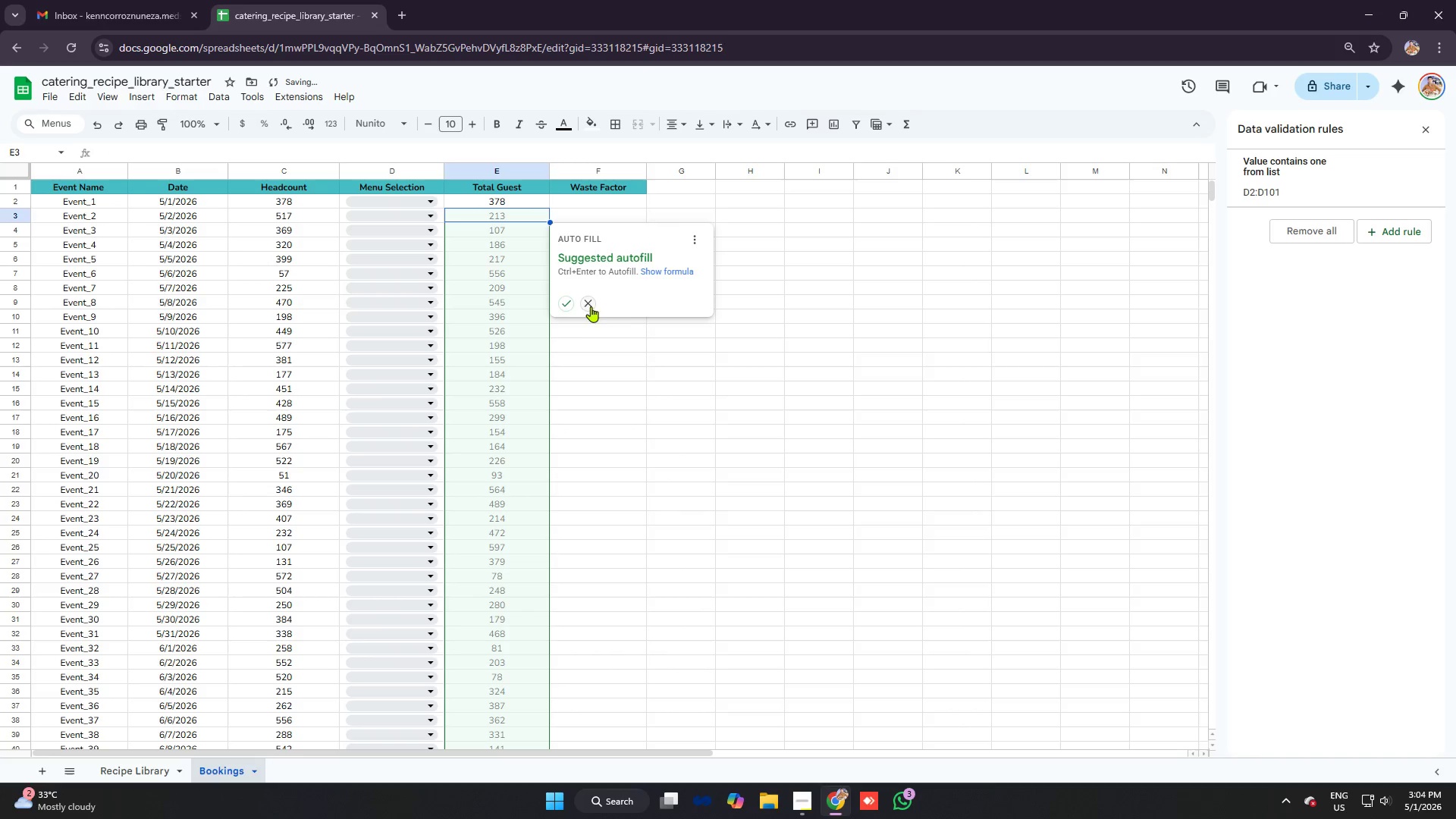 
left_click([568, 304])
 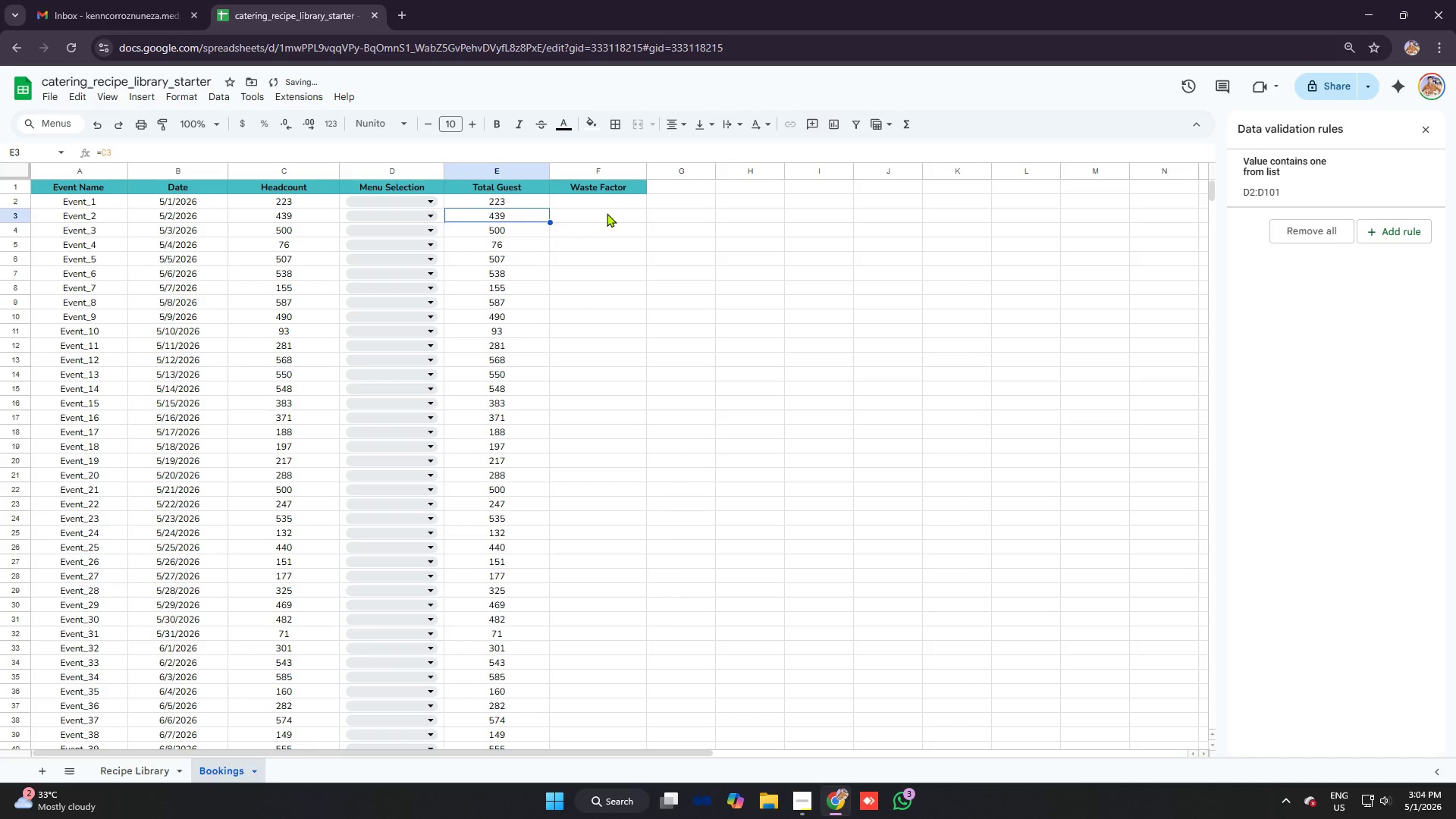 
left_click([607, 202])
 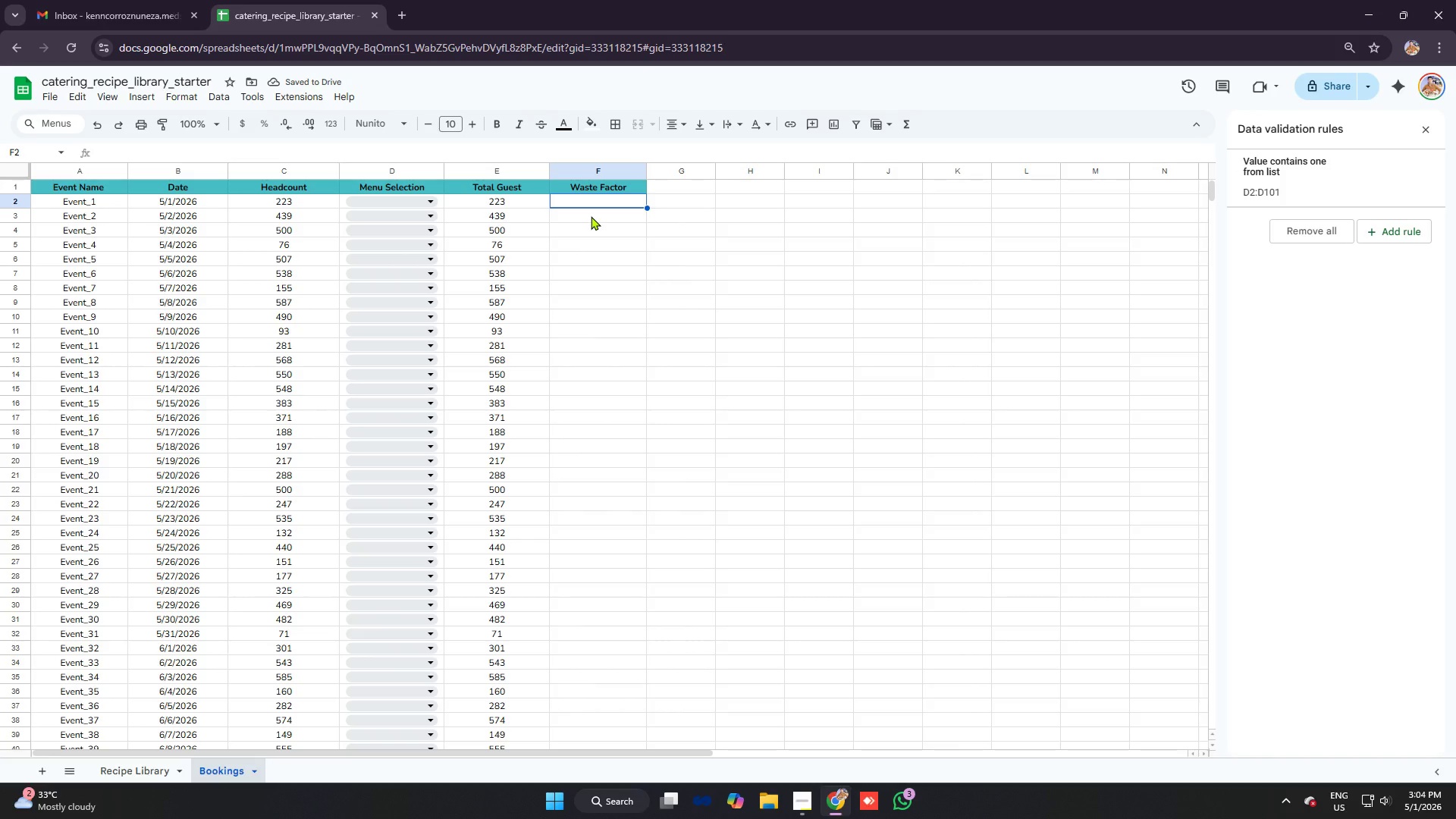 
wait(5.05)
 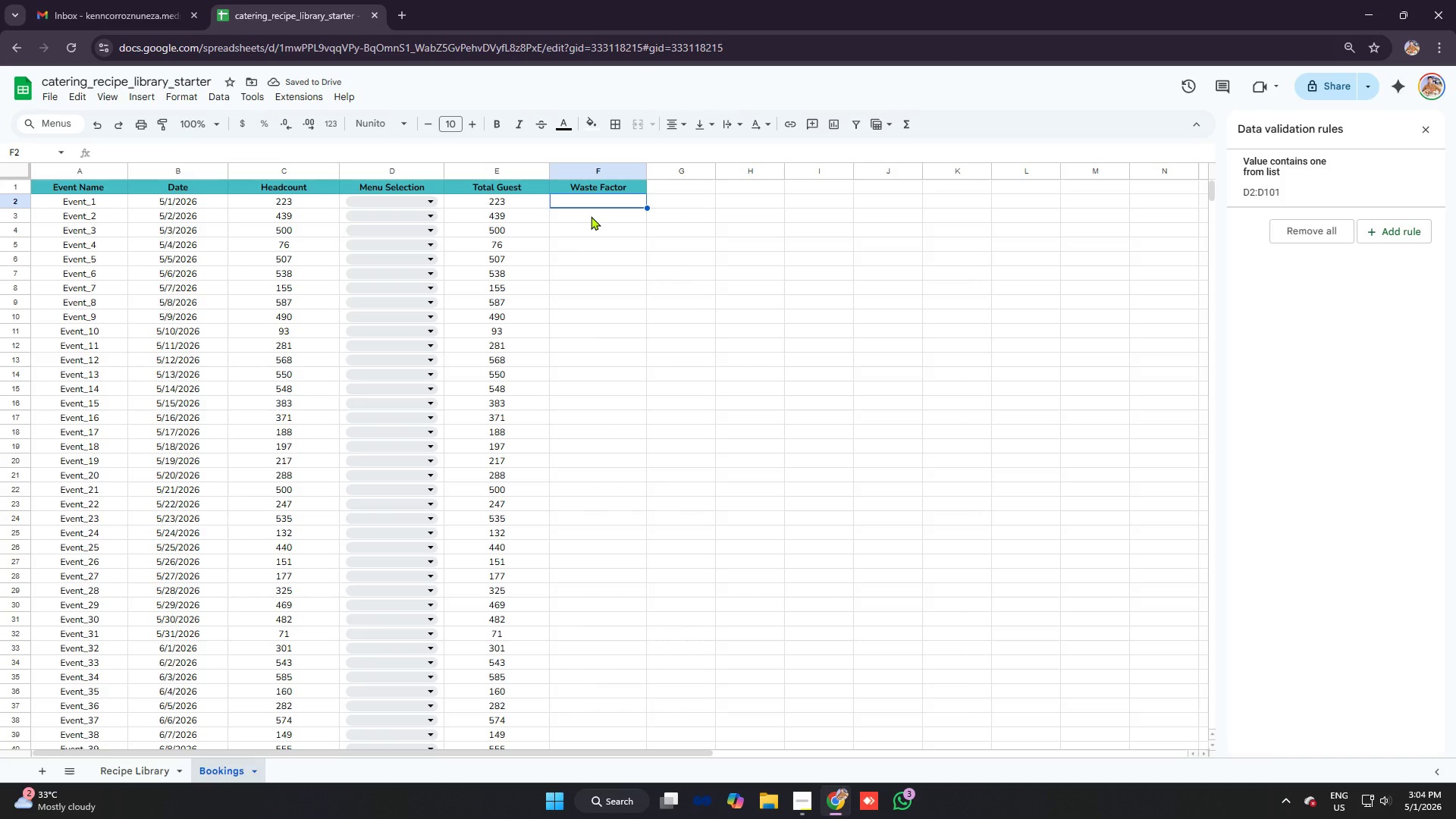 
type(=0.05)
 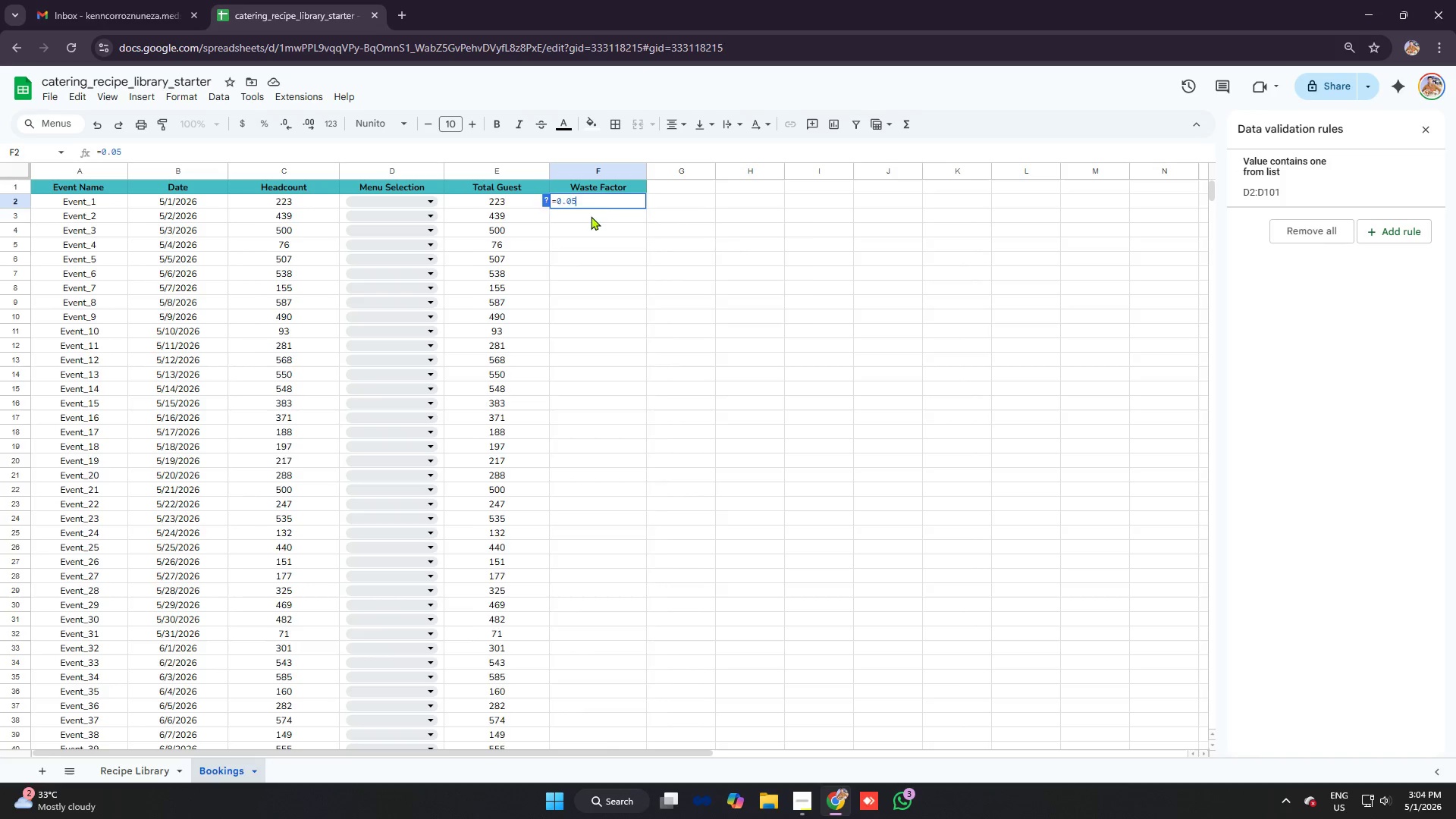 
key(Enter)
 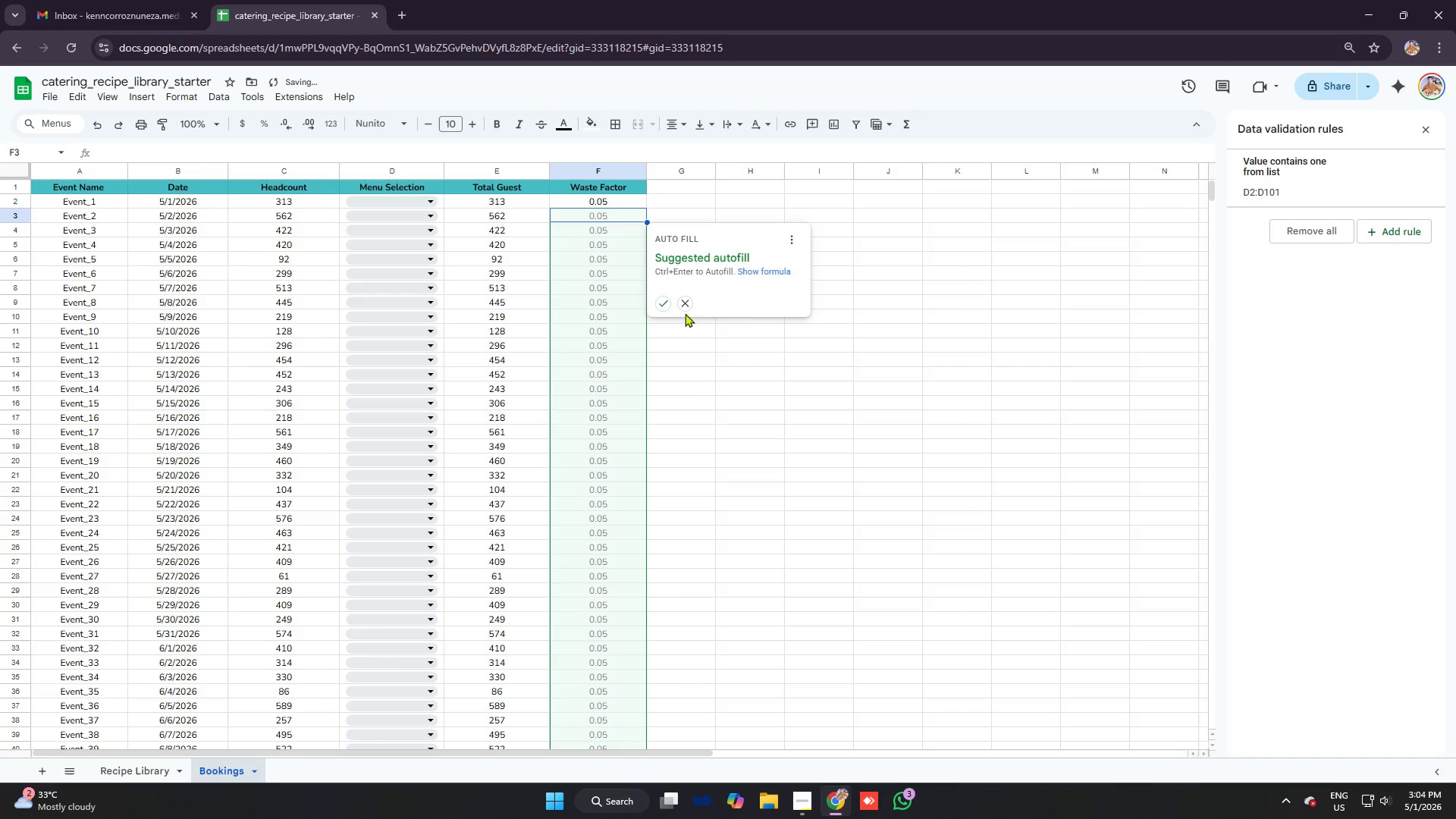 
left_click([664, 303])
 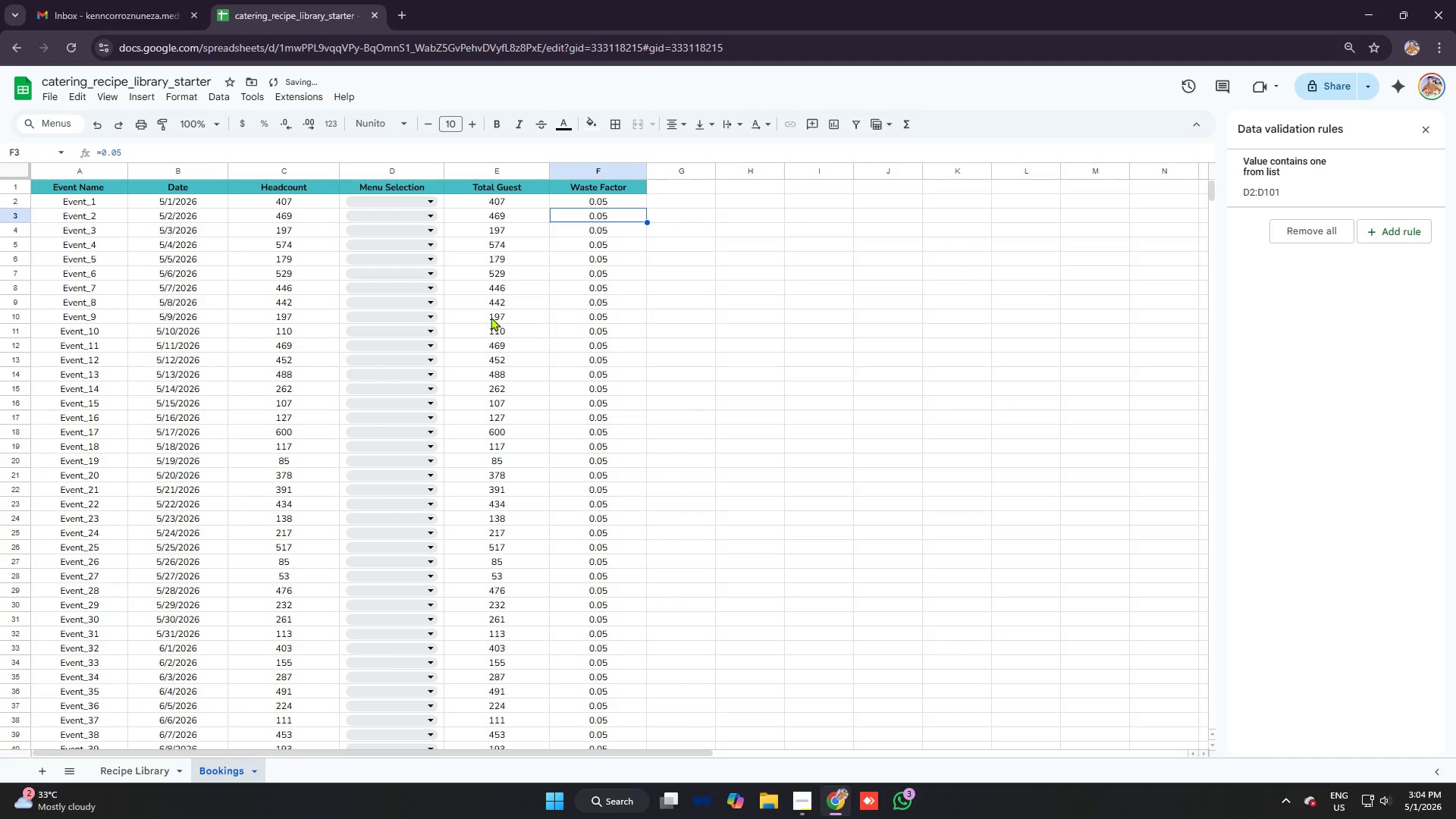 
left_click([551, 317])
 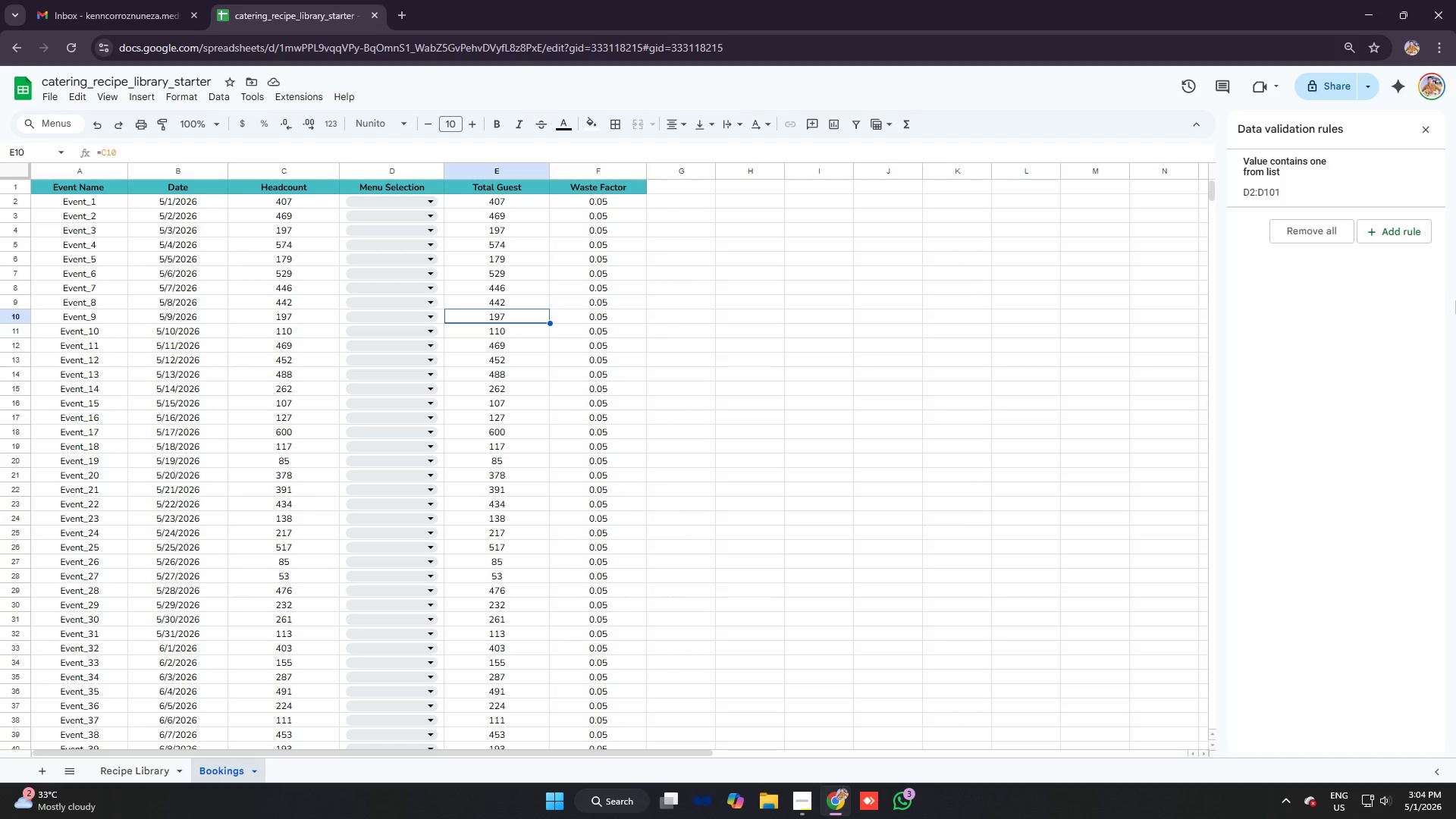 
wait(7.44)
 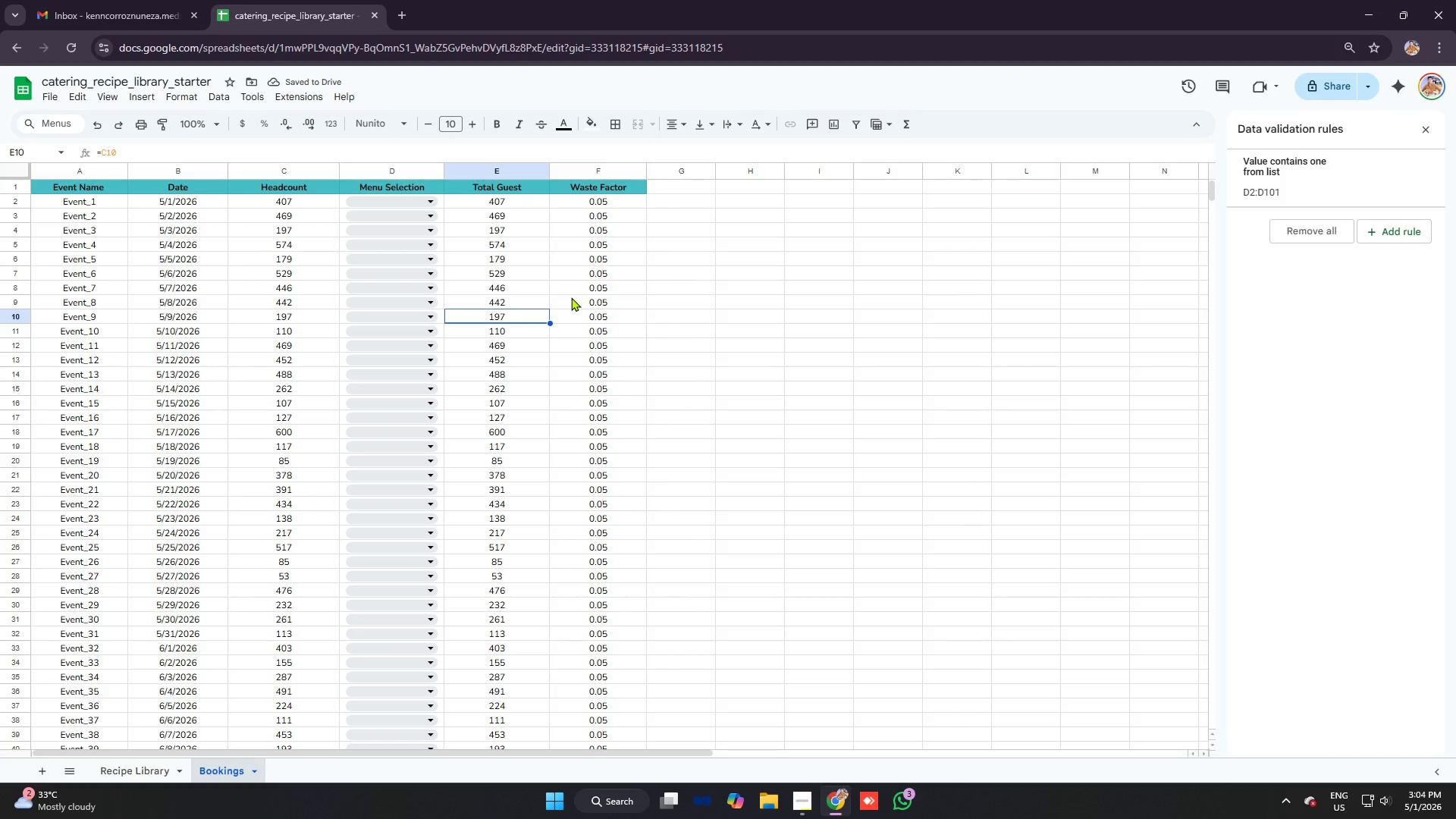 
key(Alt+AltLeft)
 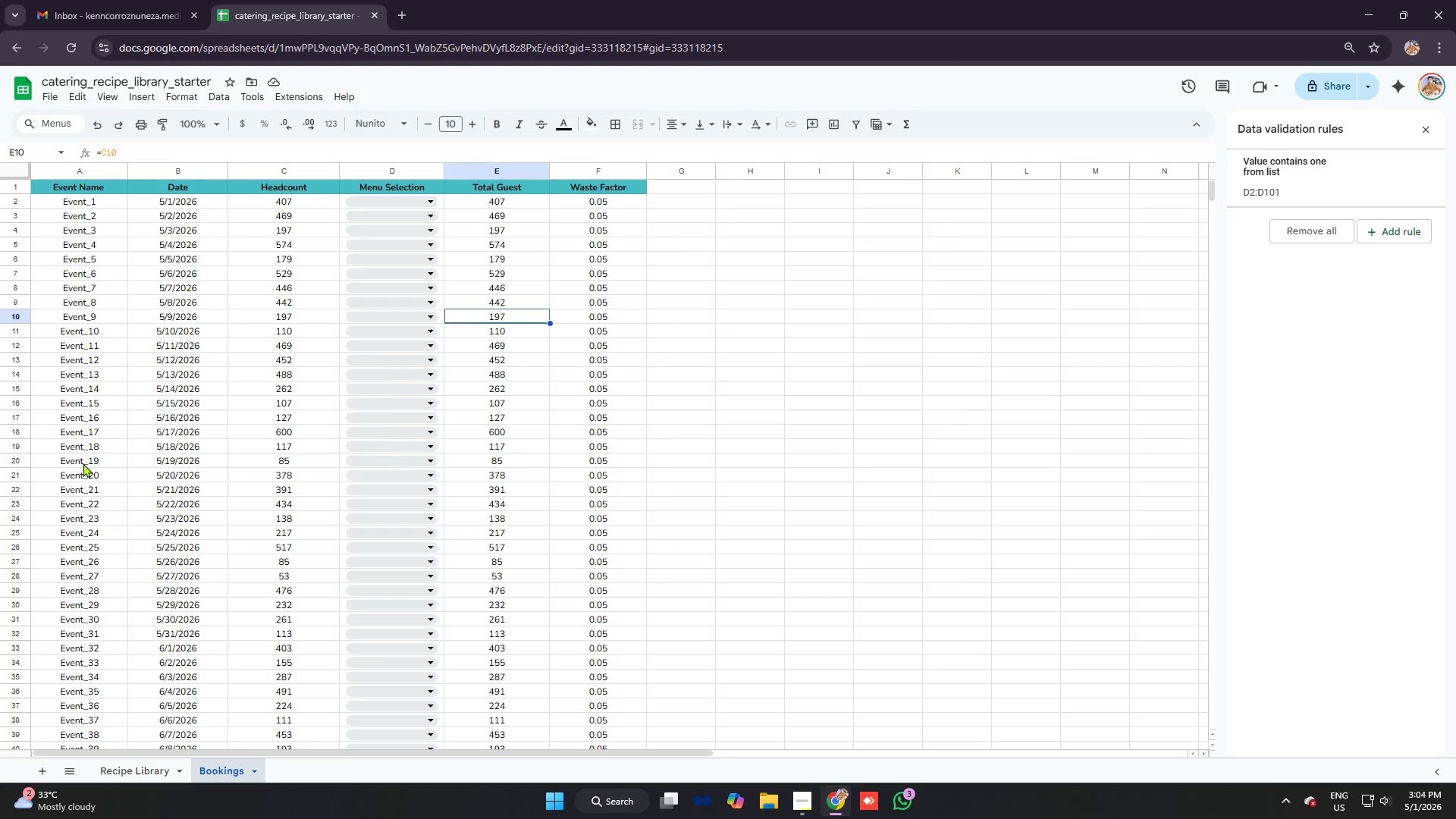 
key(Alt+Tab)